 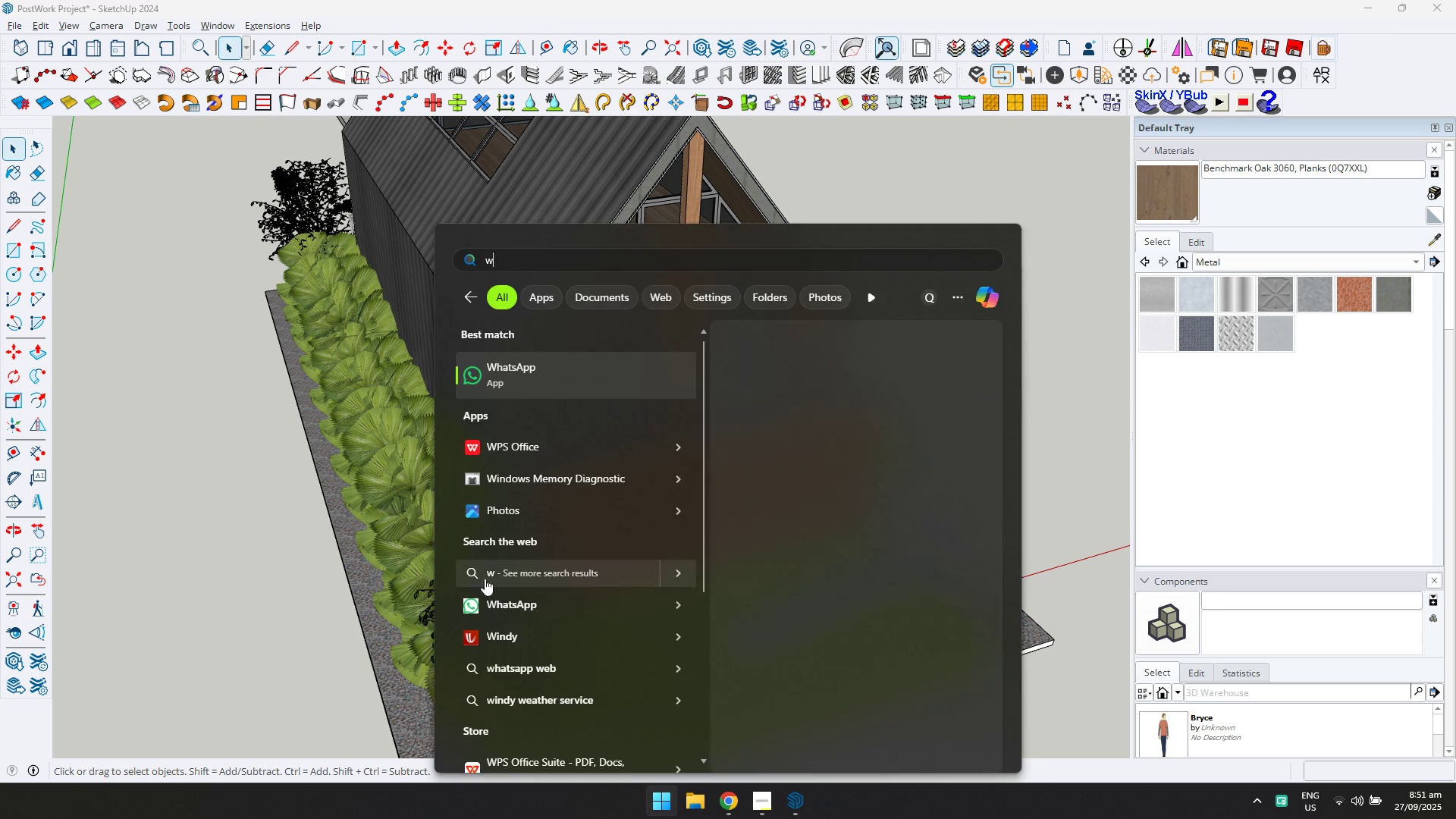 
left_click([544, 381])
 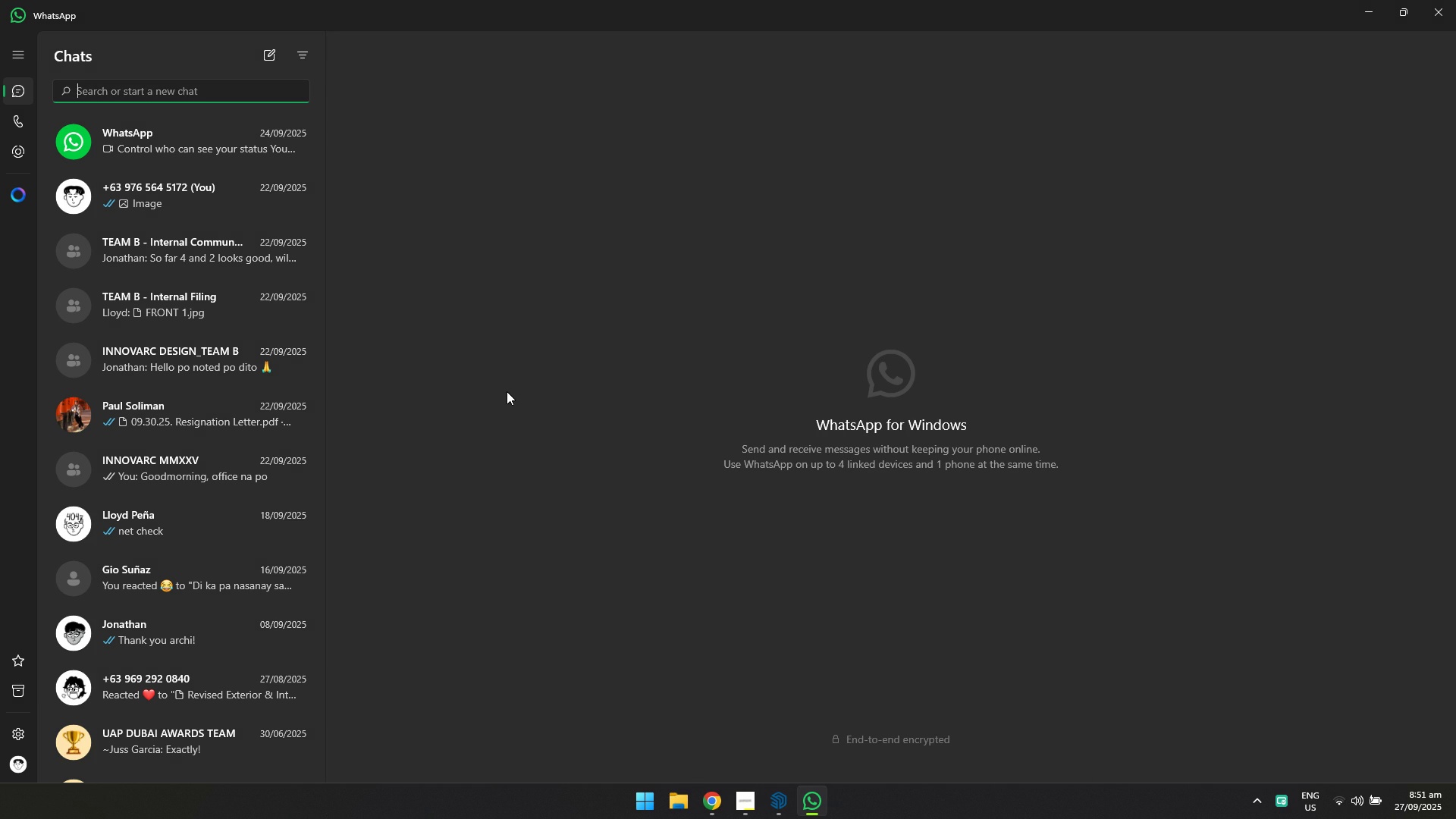 
wait(14.56)
 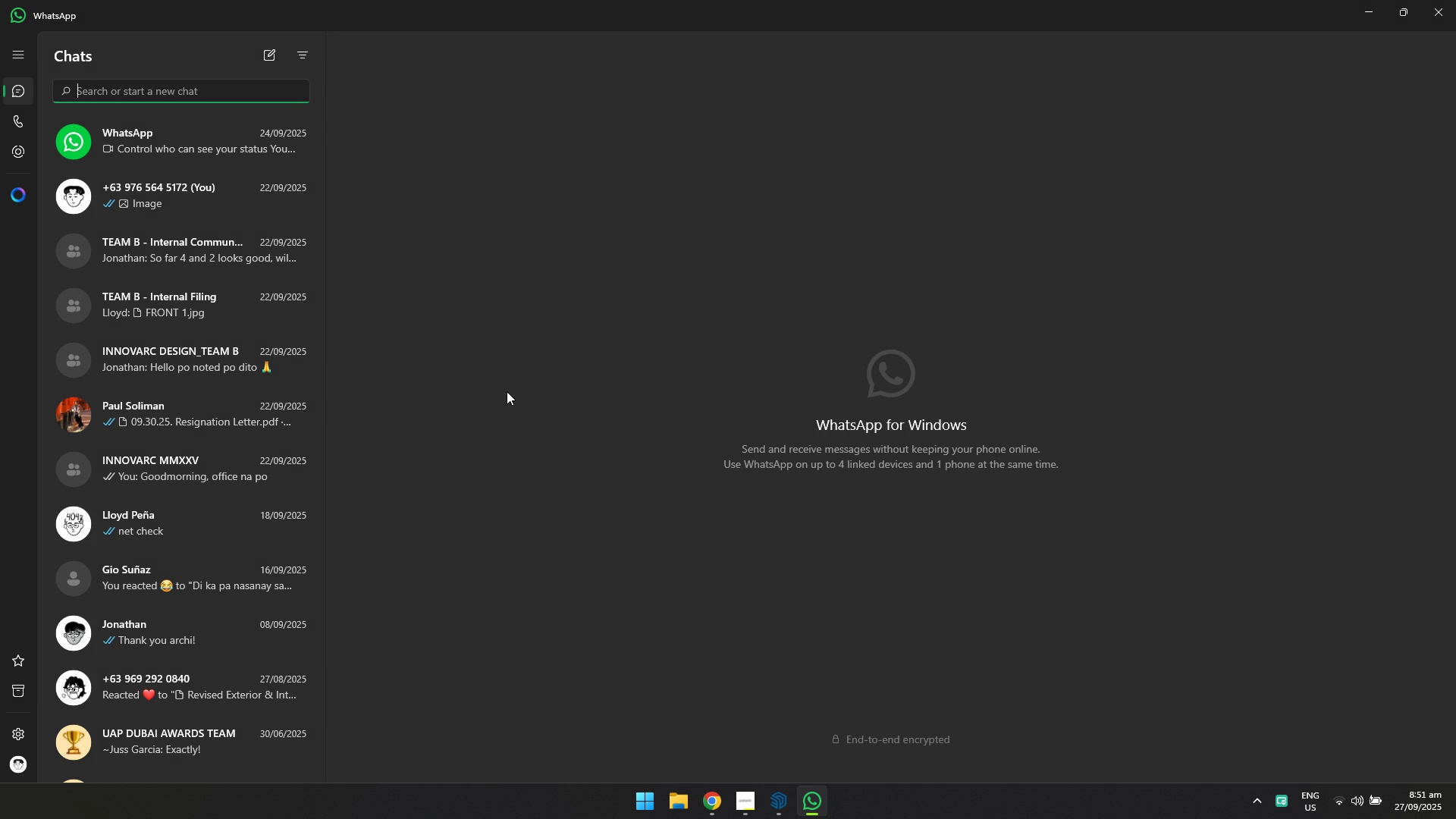 
scroll: coordinate [813, 371], scroll_direction: none, amount: 0.0
 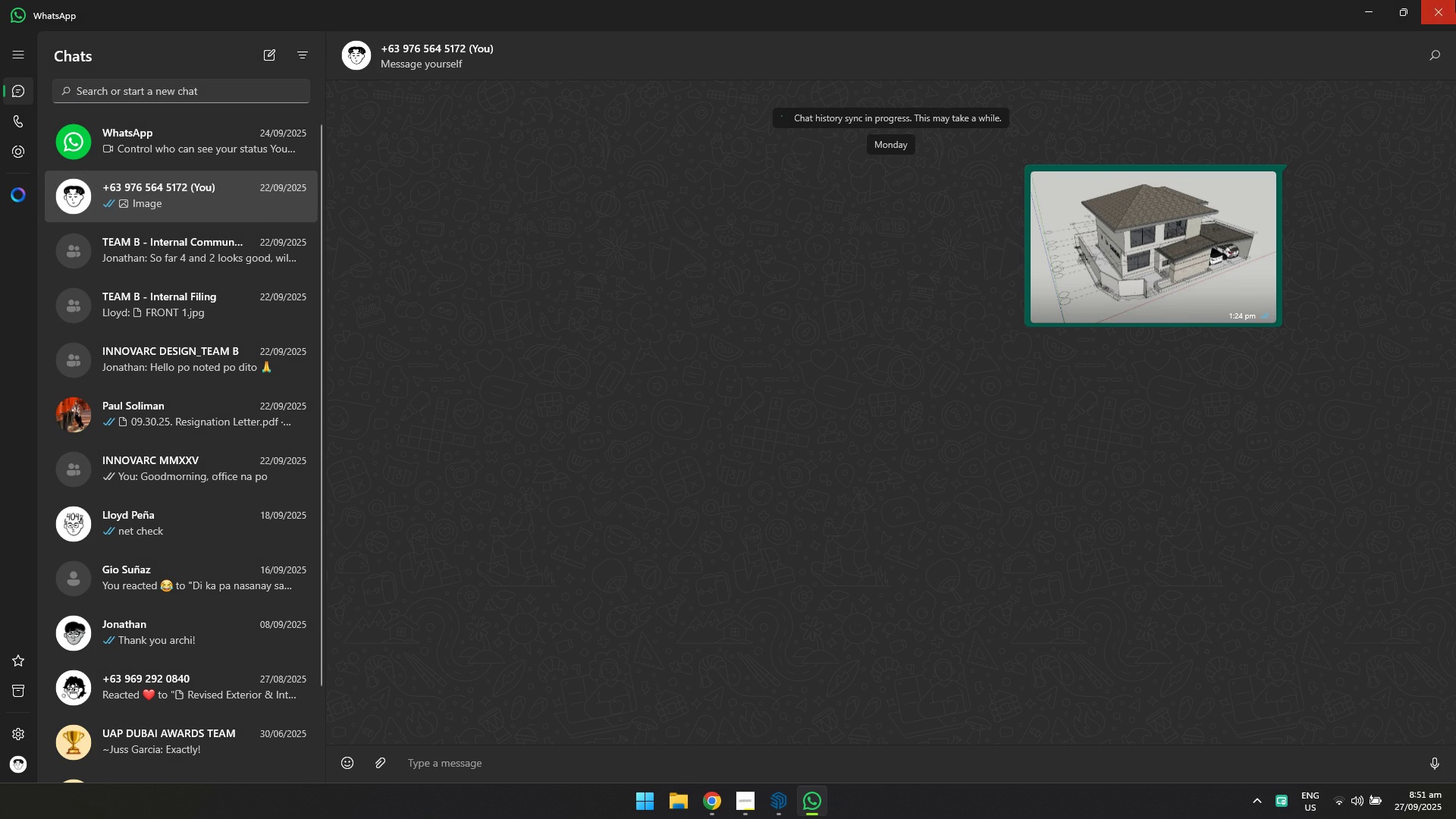 
left_click([1455, 0])
 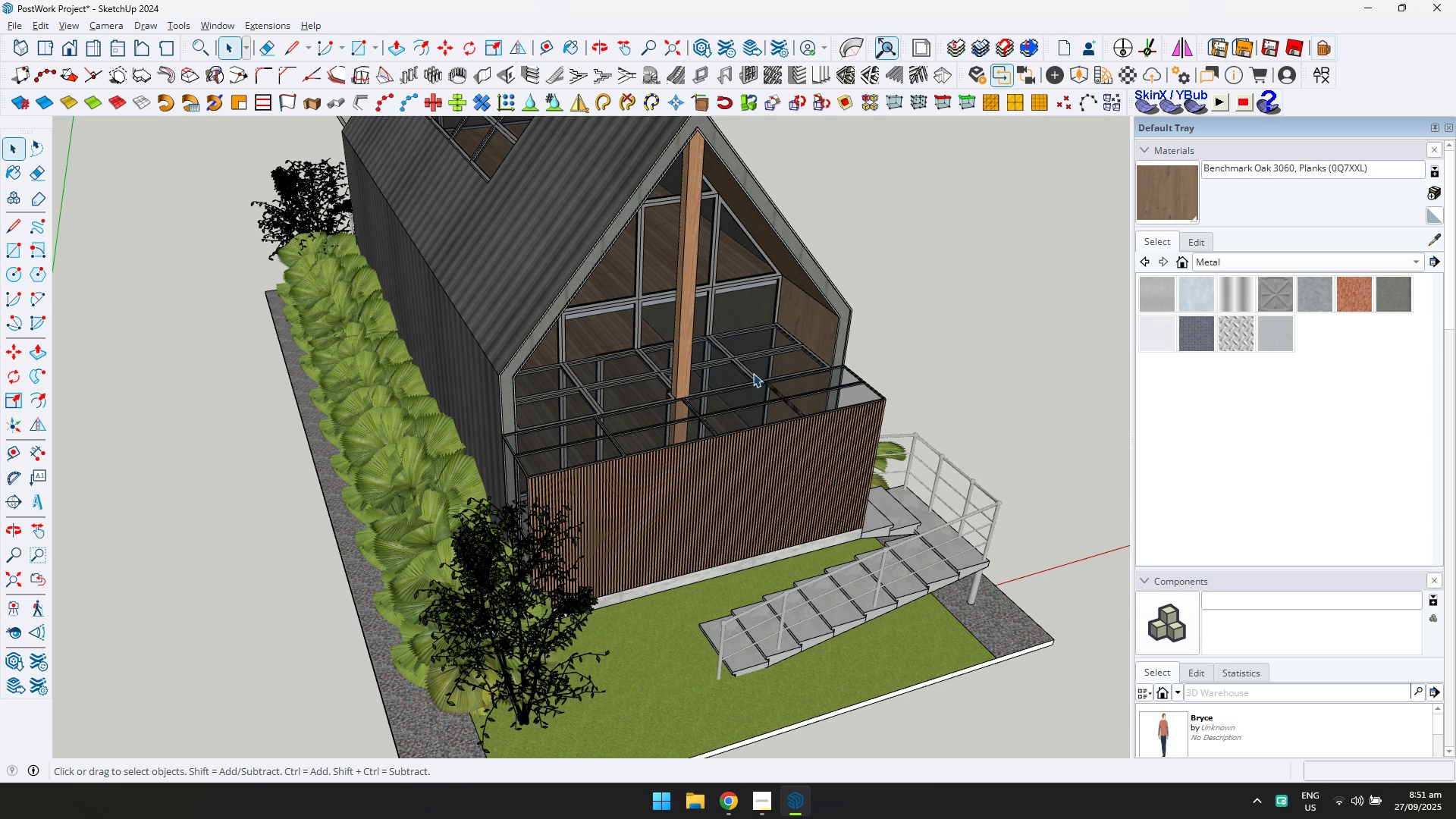 
scroll: coordinate [552, 400], scroll_direction: none, amount: 0.0